 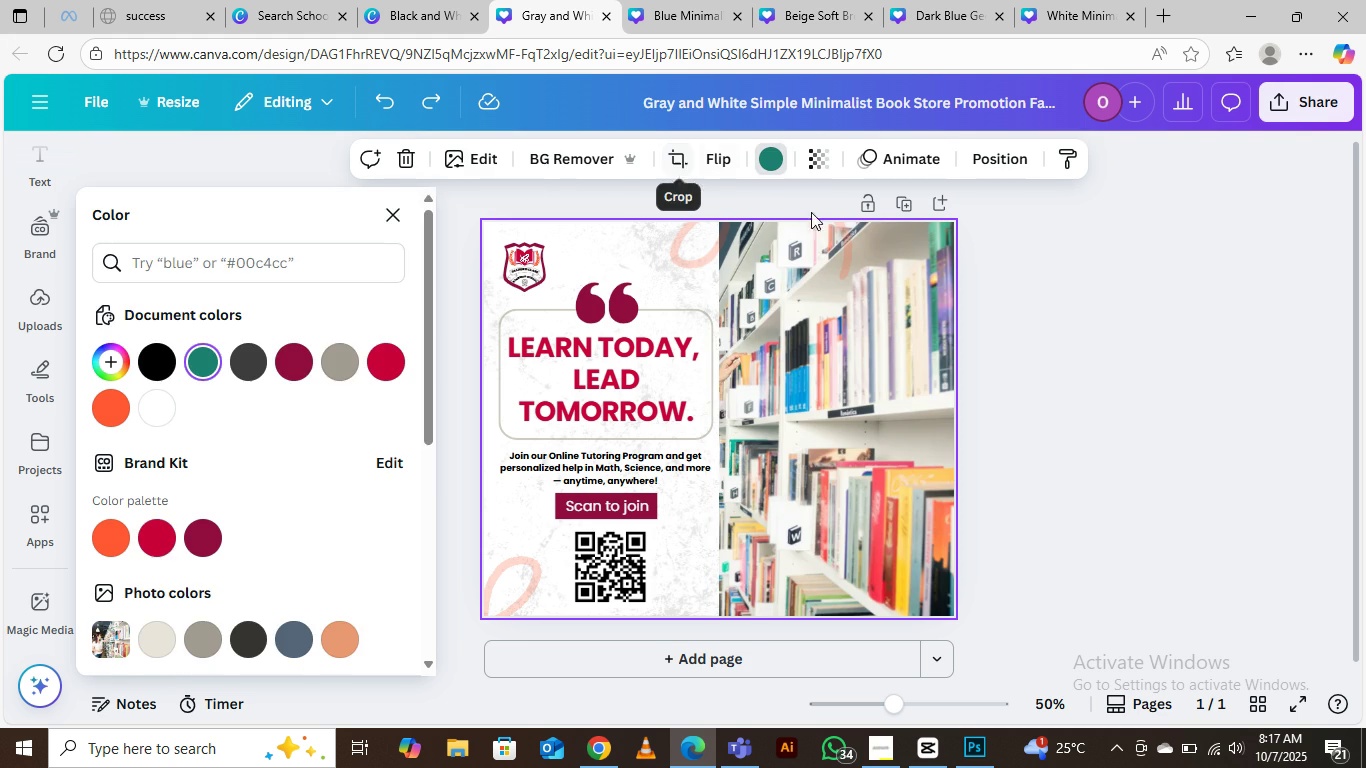 
left_click([260, 422])
 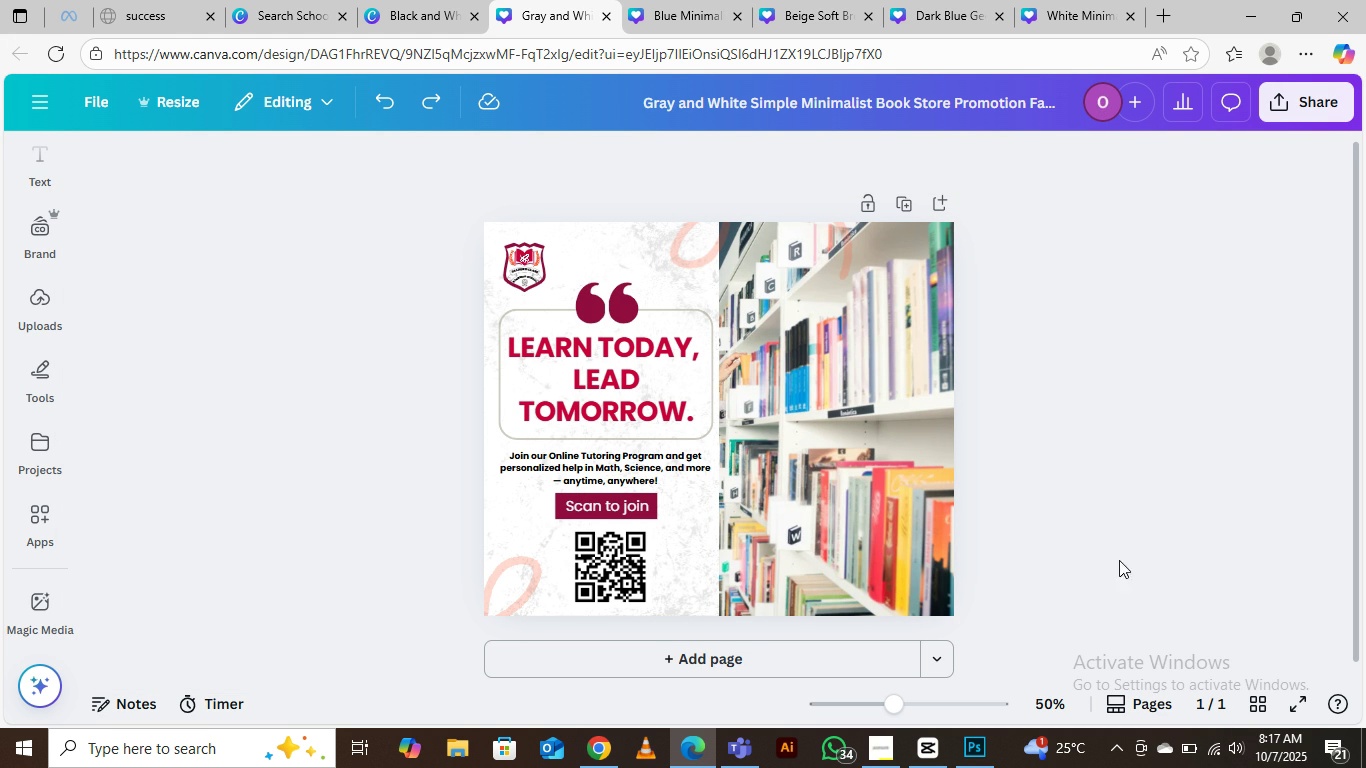 
wait(21.7)
 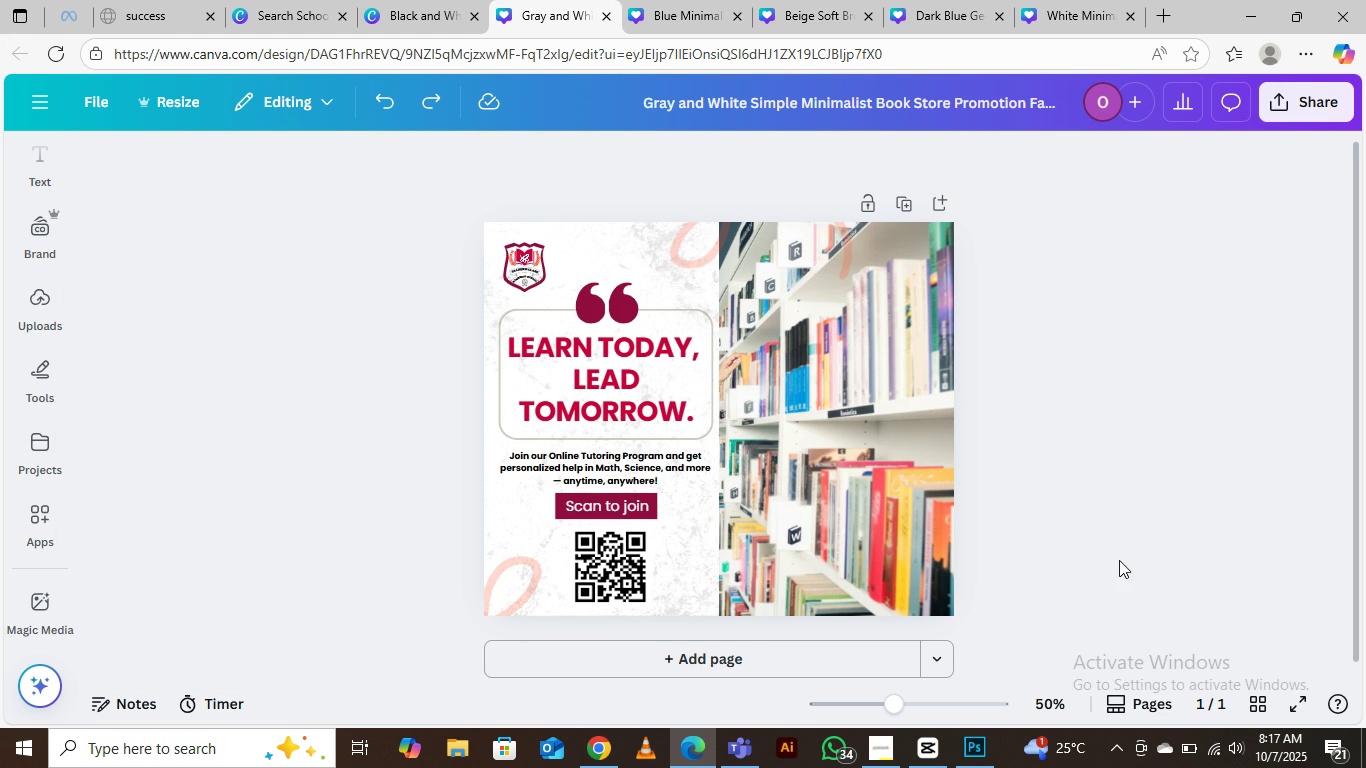 
left_click([1089, 335])
 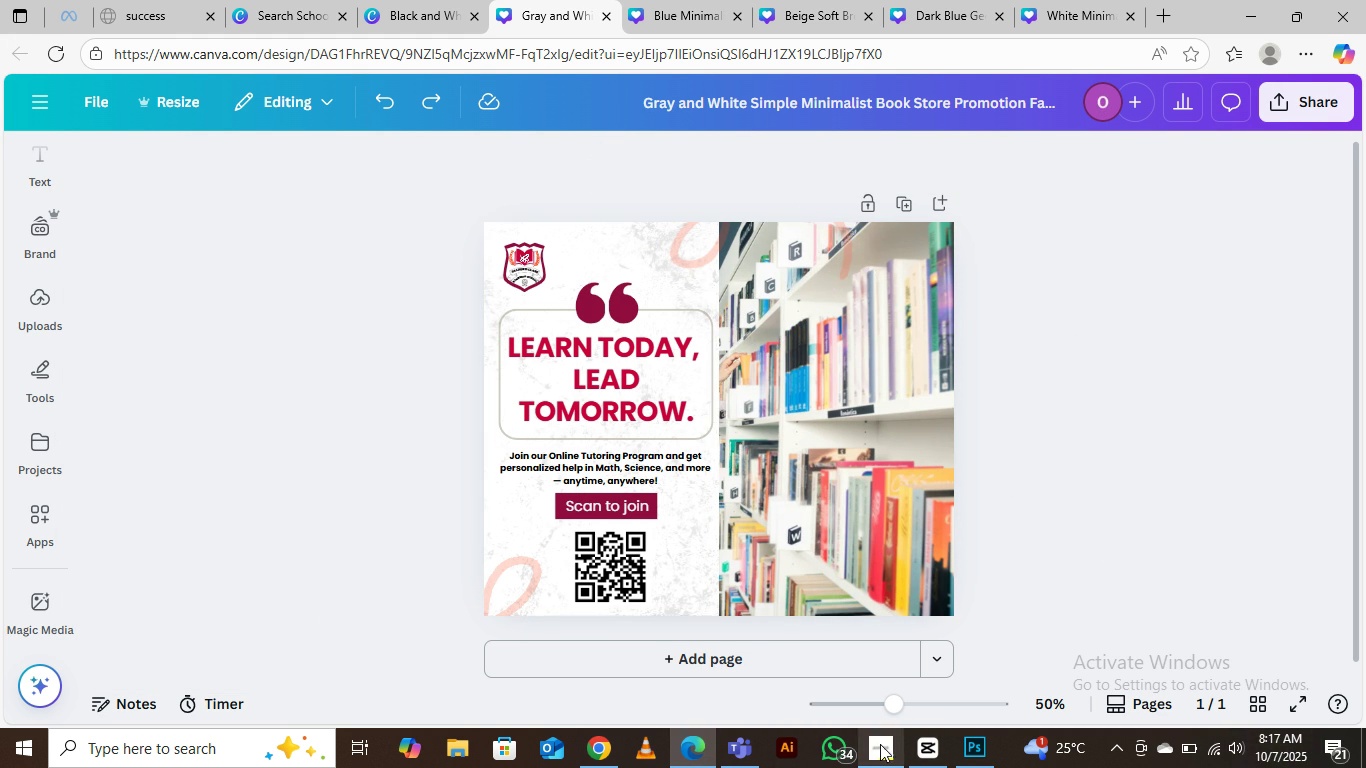 
wait(6.1)
 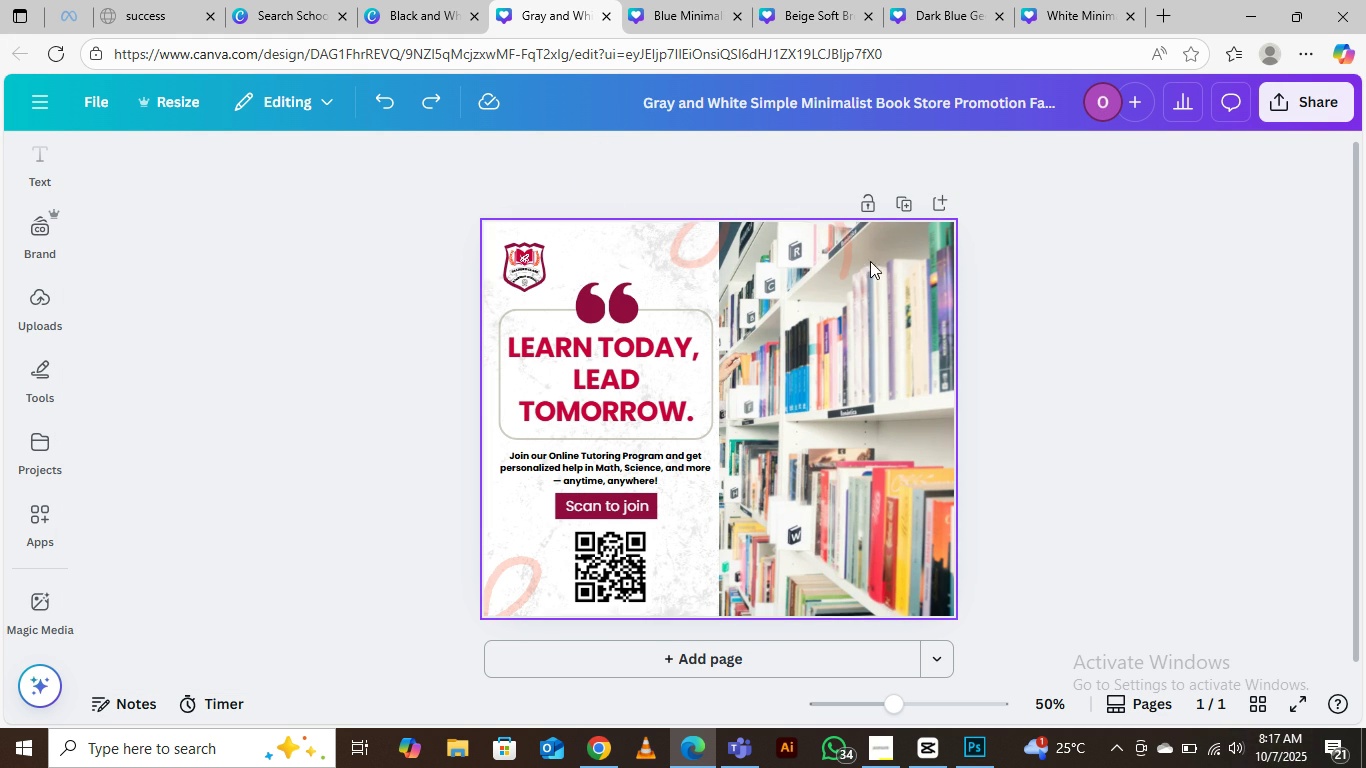 
left_click([881, 661])